 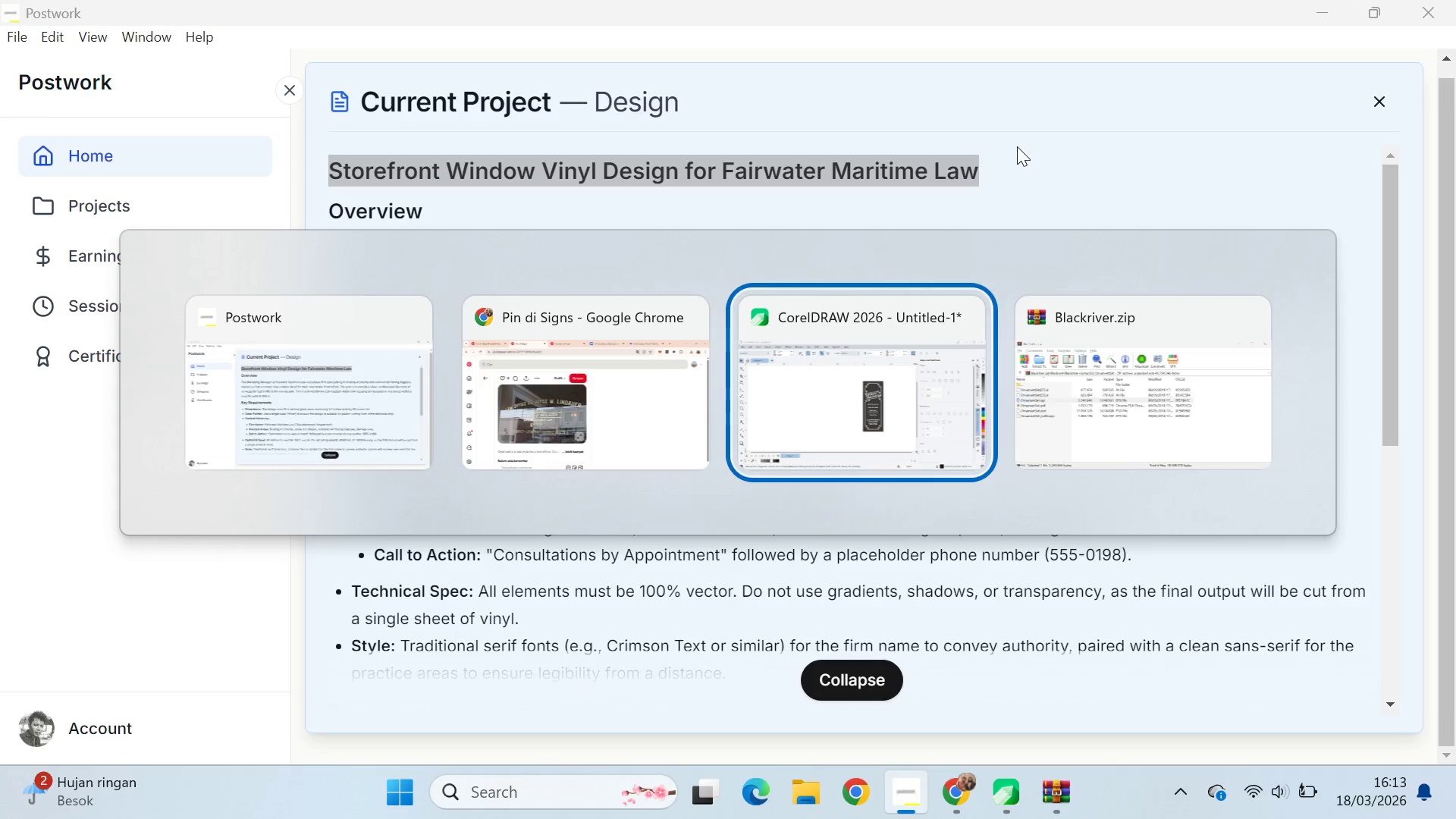 
key(Alt+Tab)
 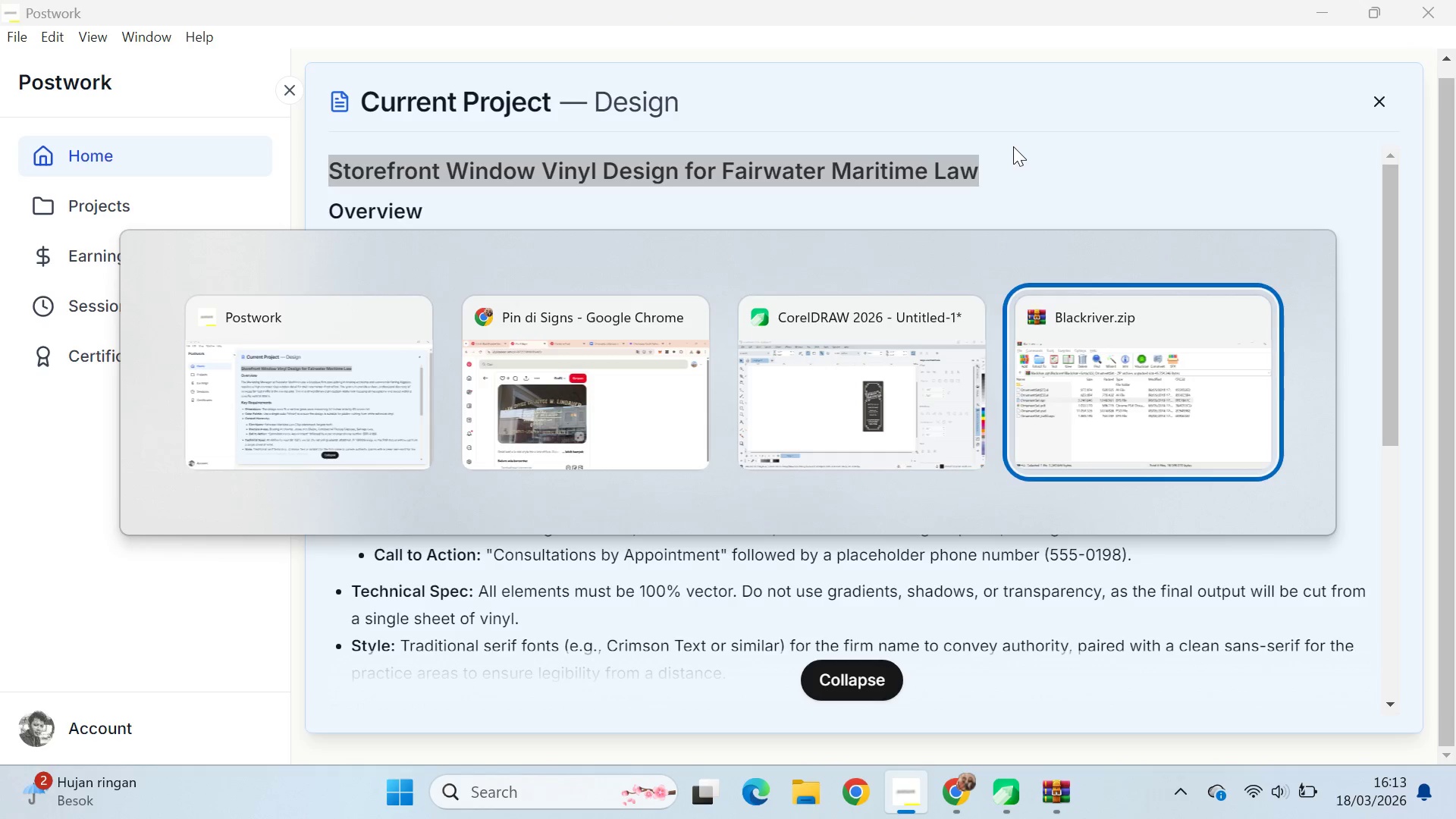 
key(Alt+Tab)
 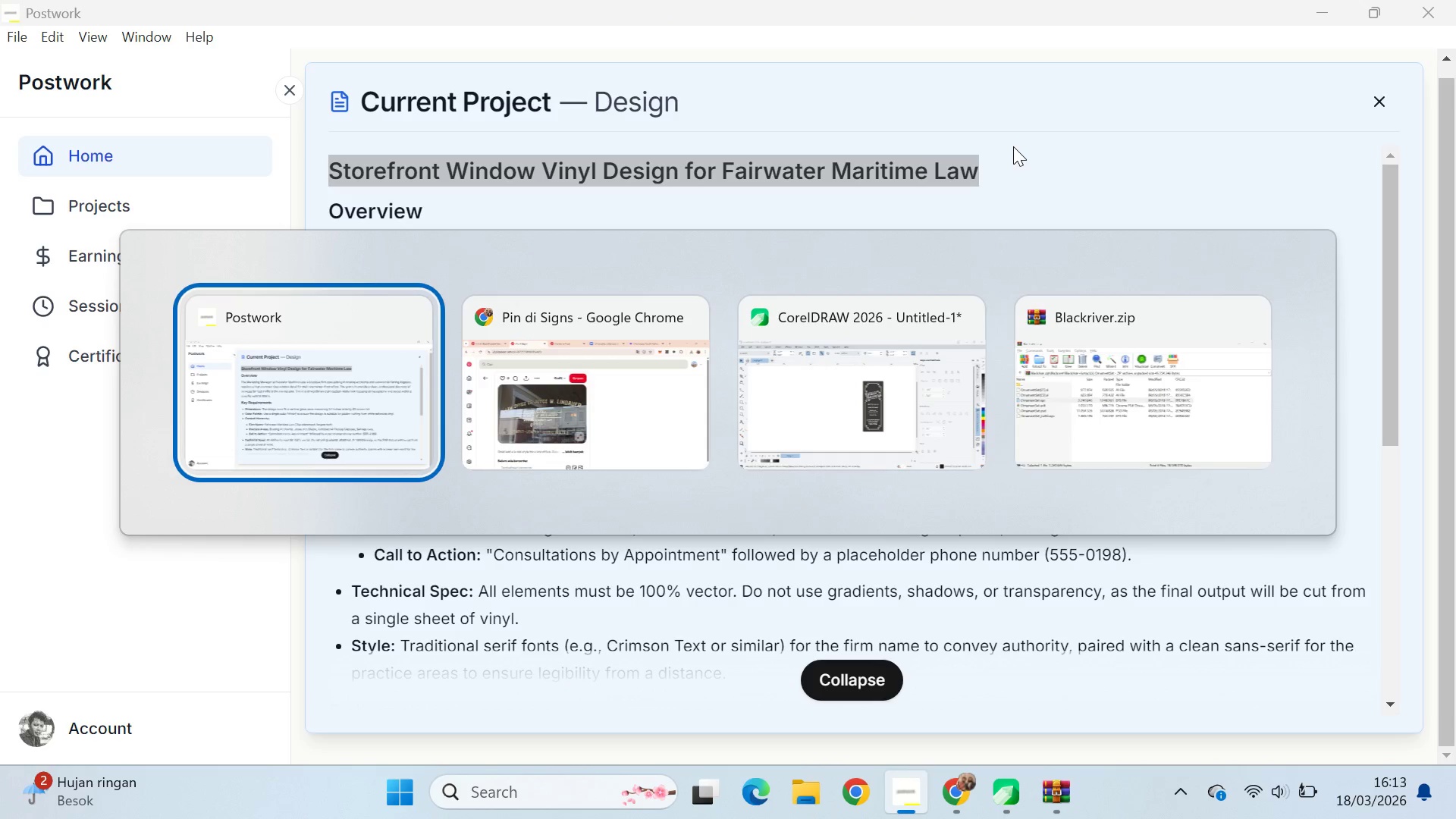 
key(Alt+Tab)
 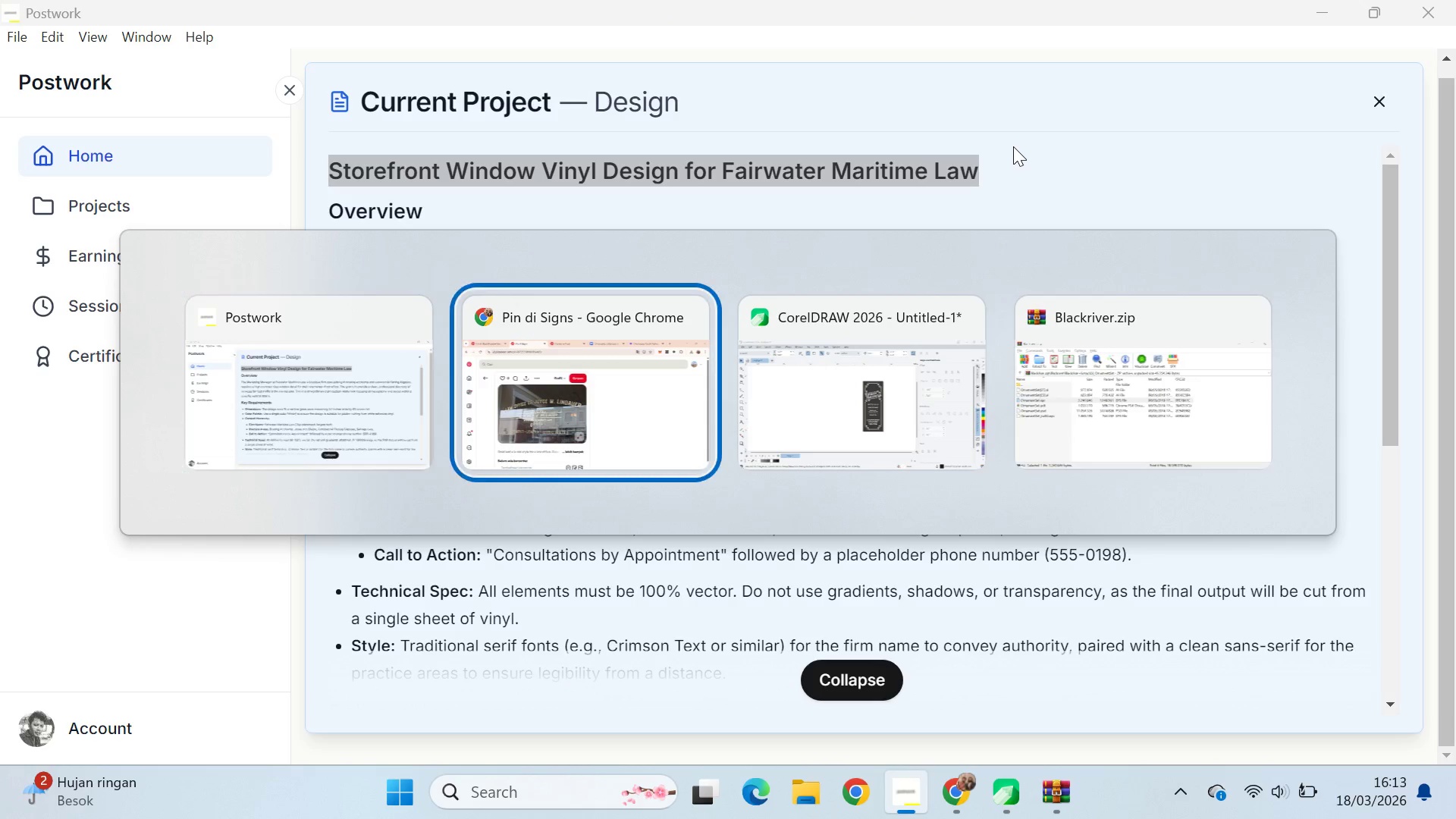 
key(Alt+Tab)
 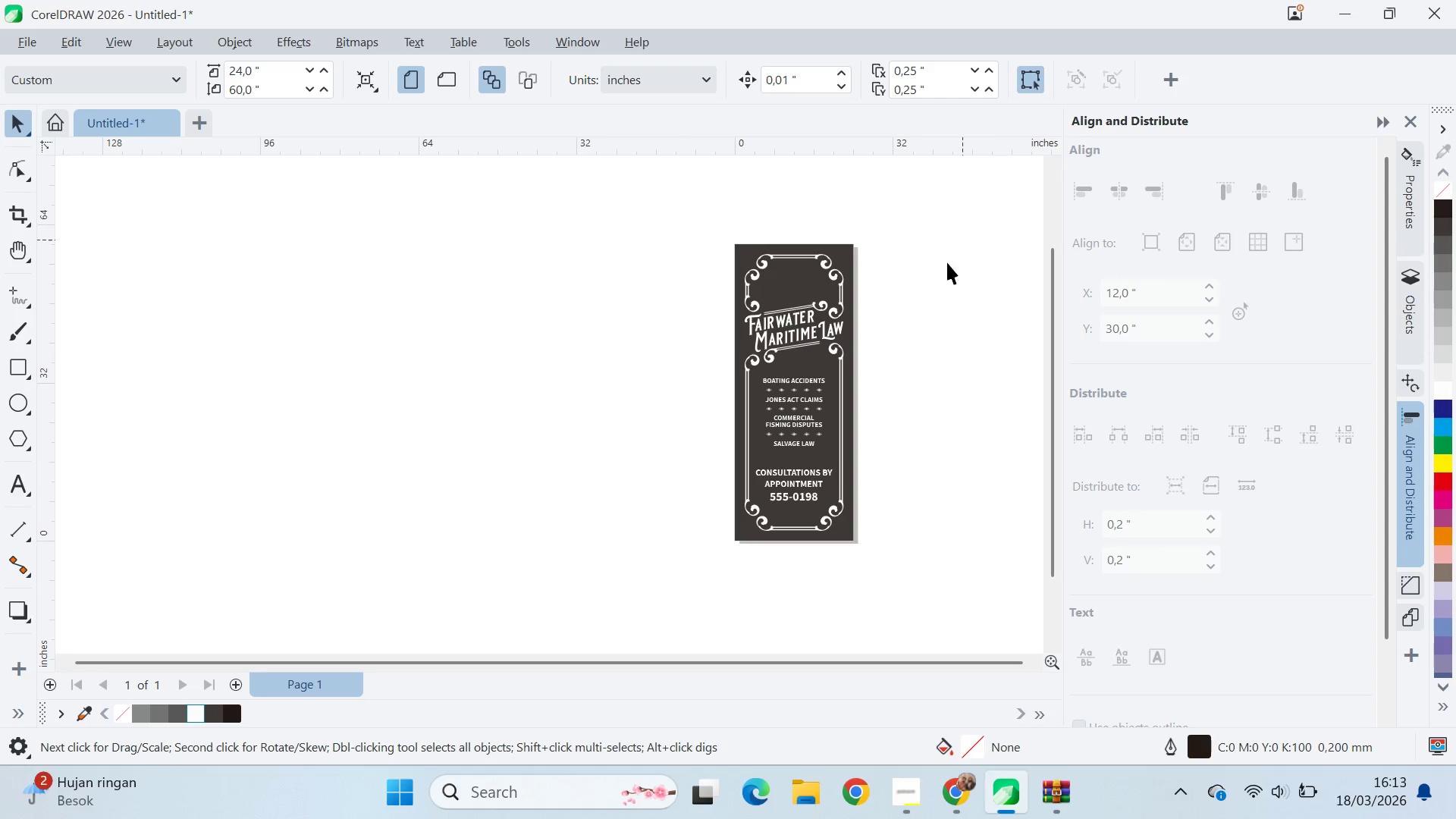 
left_click([914, 315])
 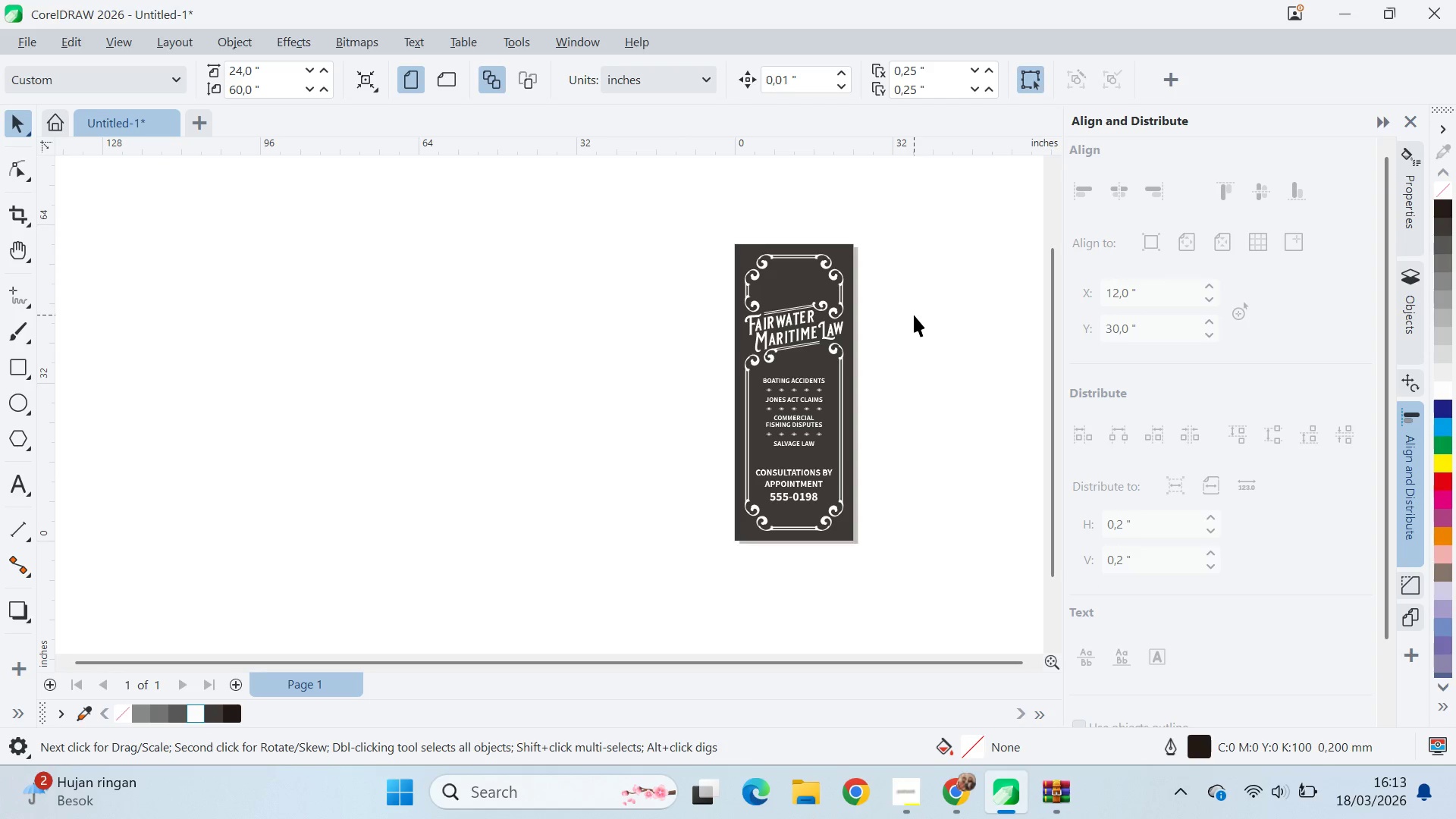 
key(Control+S)
 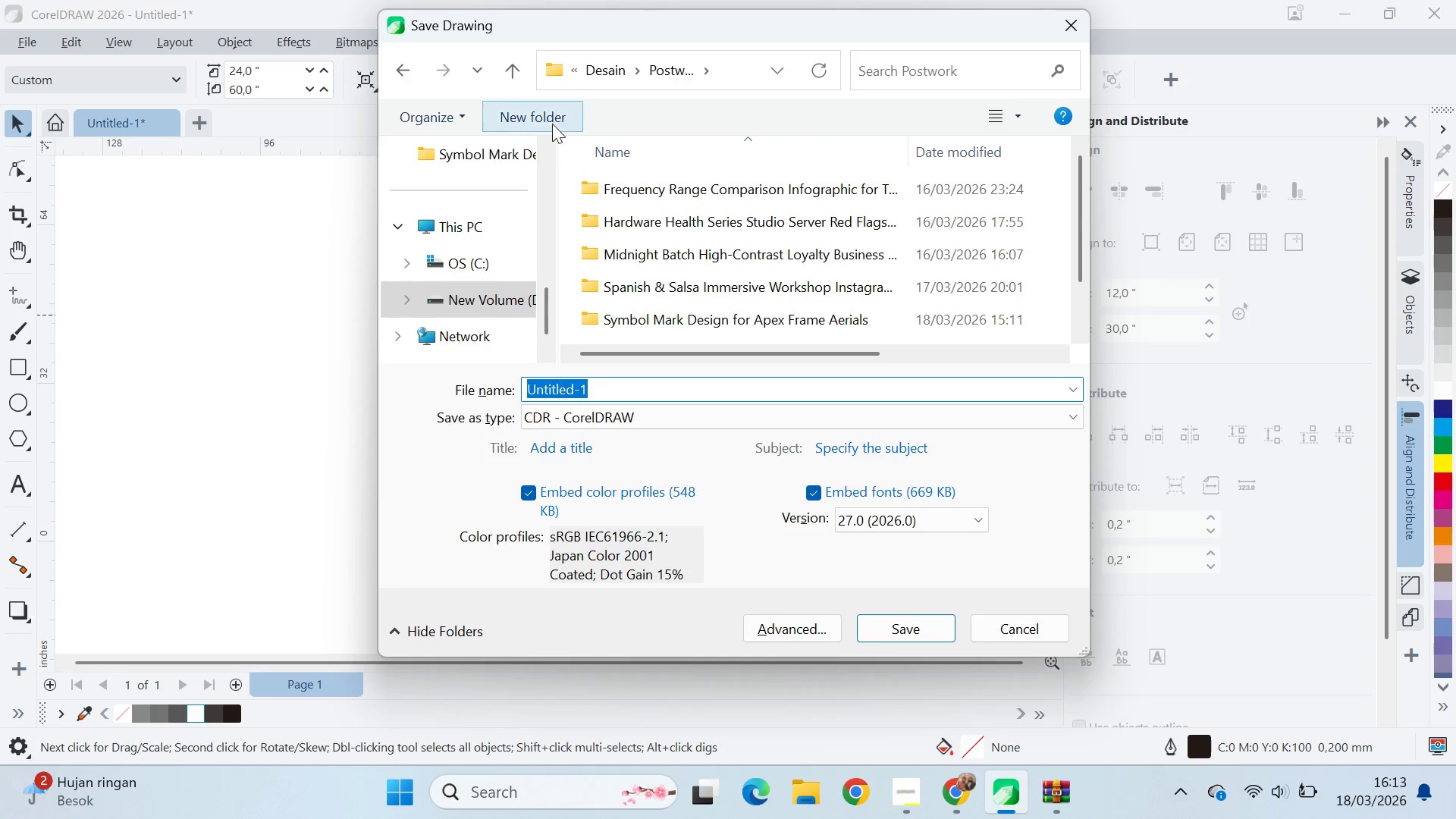 
key(Control+ControlLeft)
 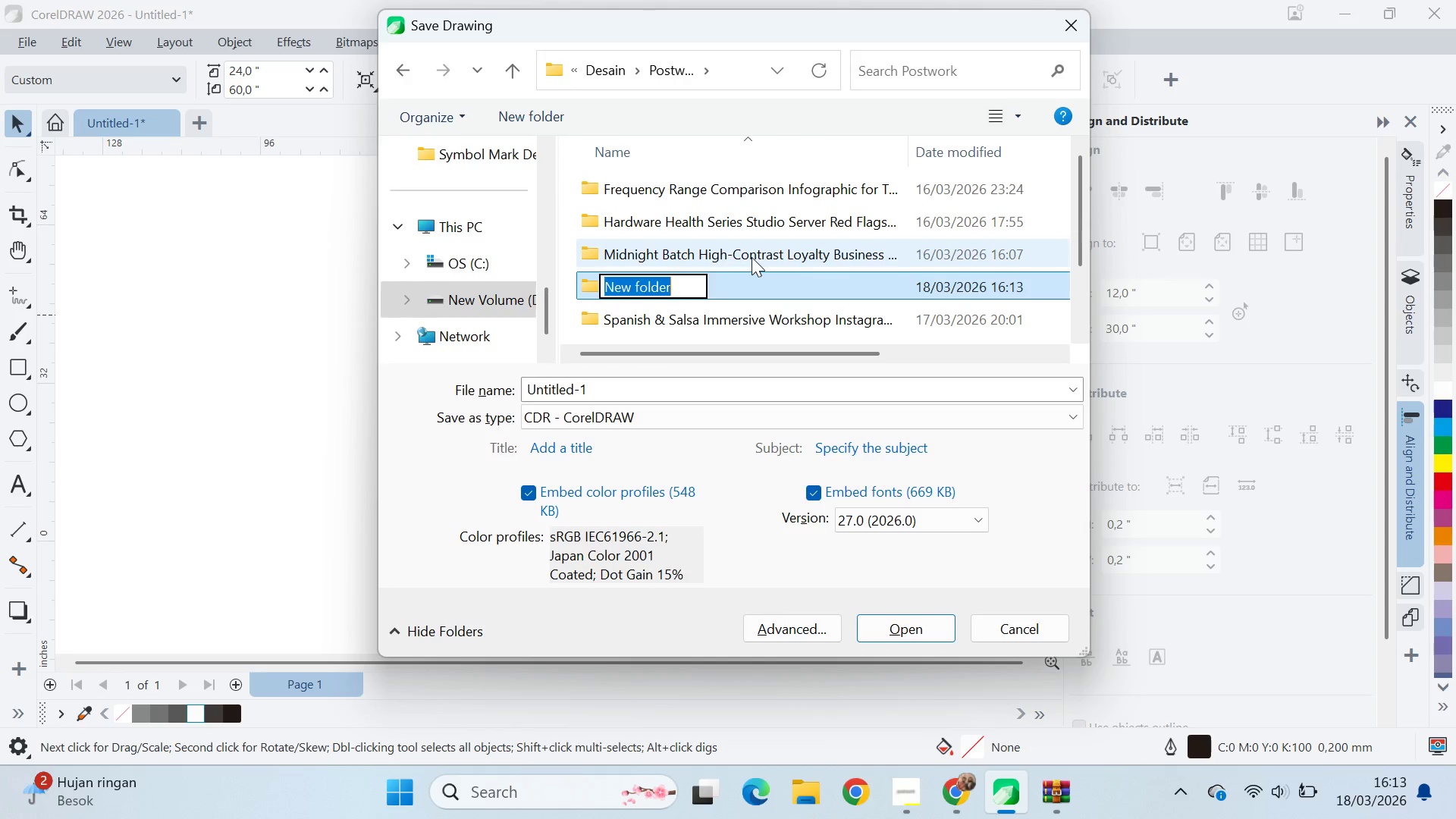 
key(Control+V)
 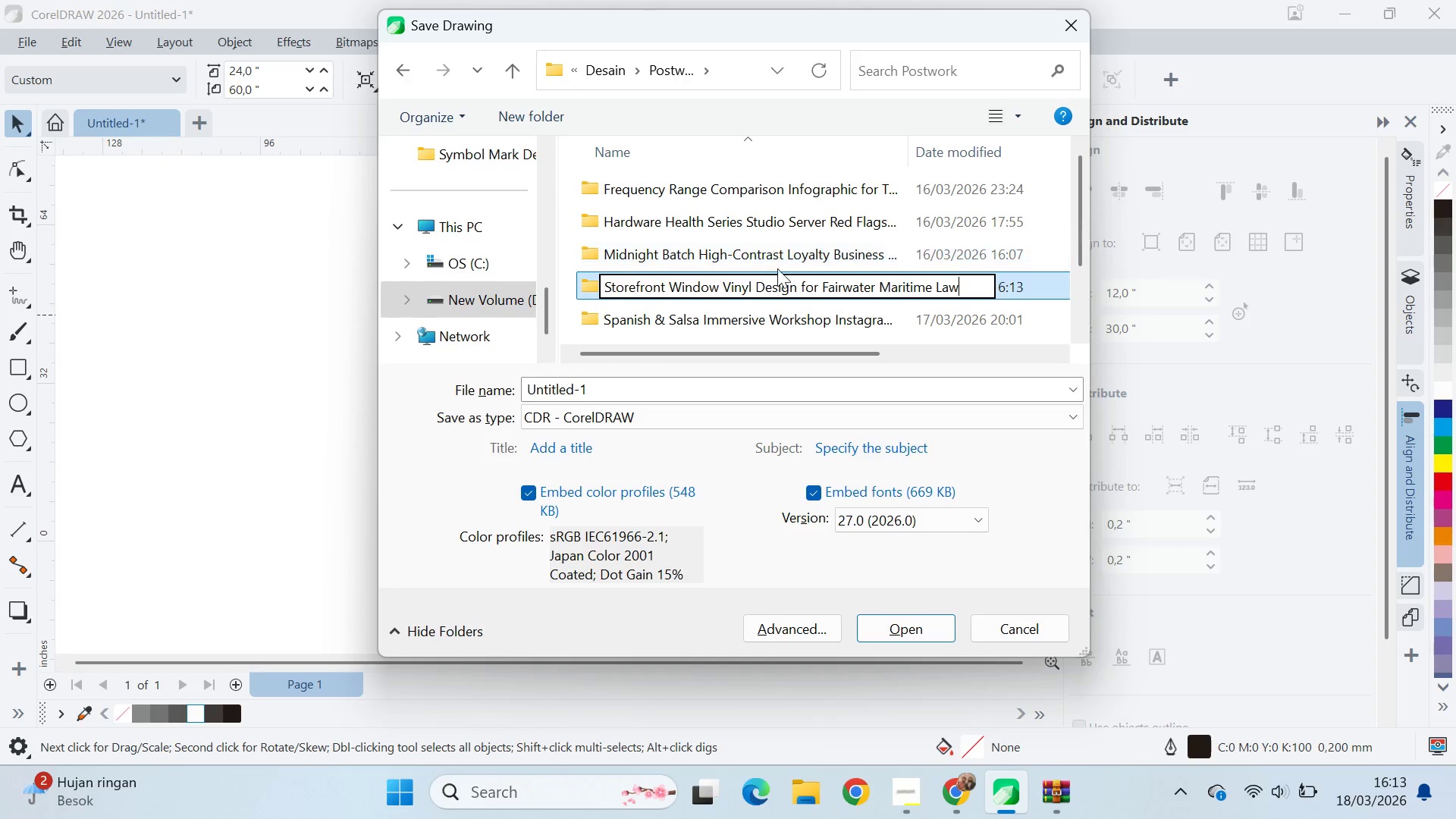 
left_click([786, 254])
 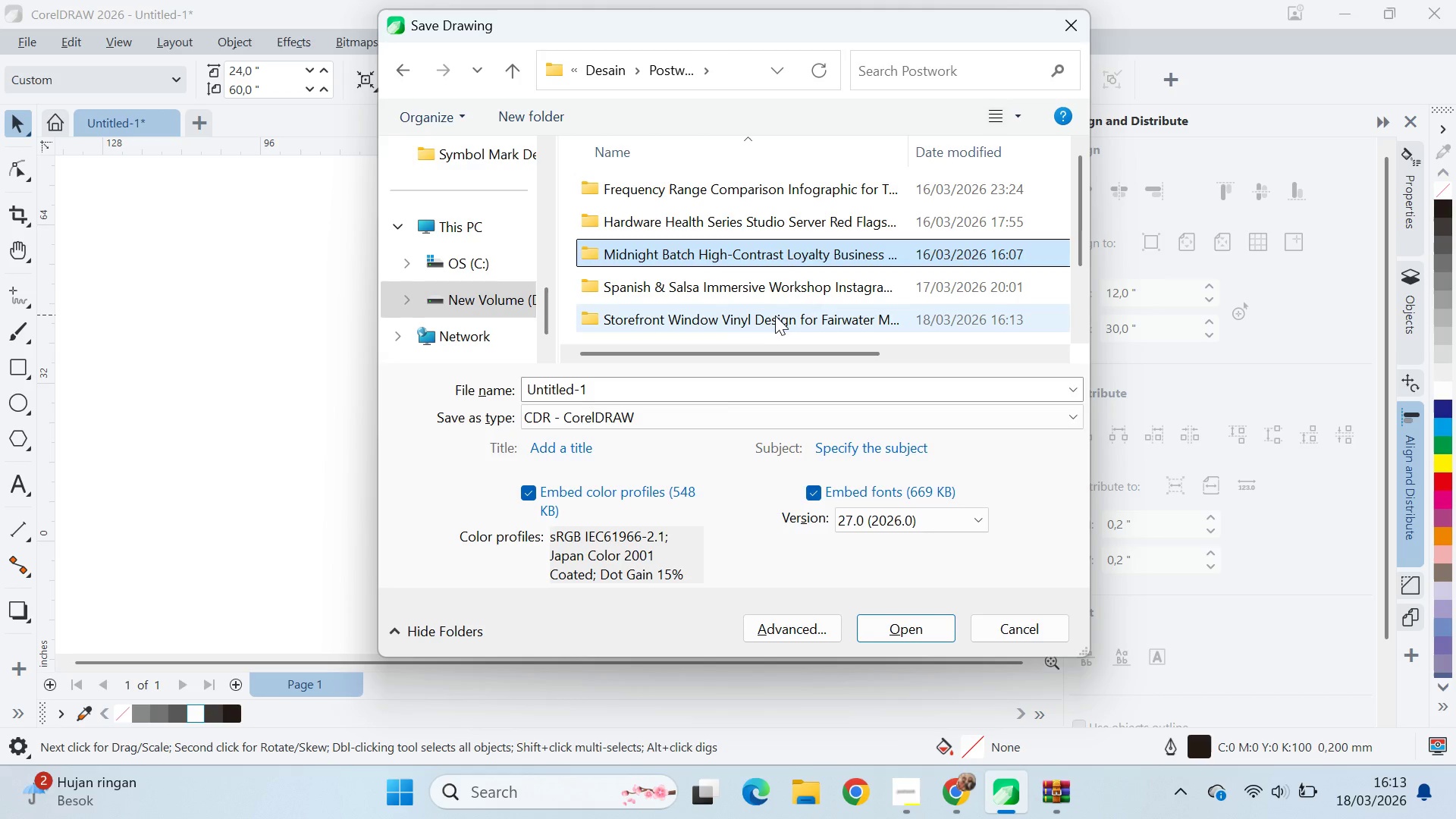 
double_click([775, 312])
 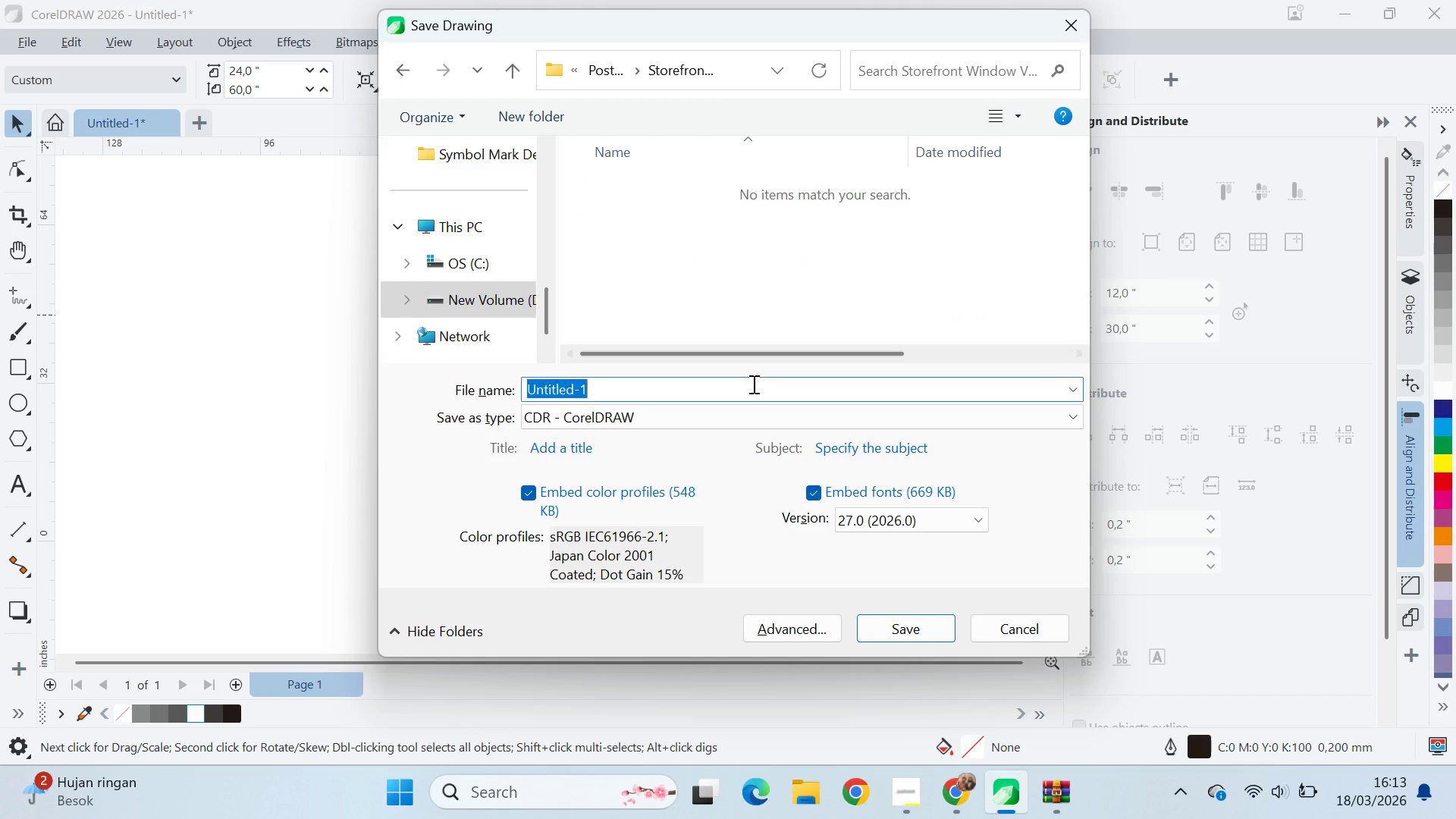 
key(Control+V)
 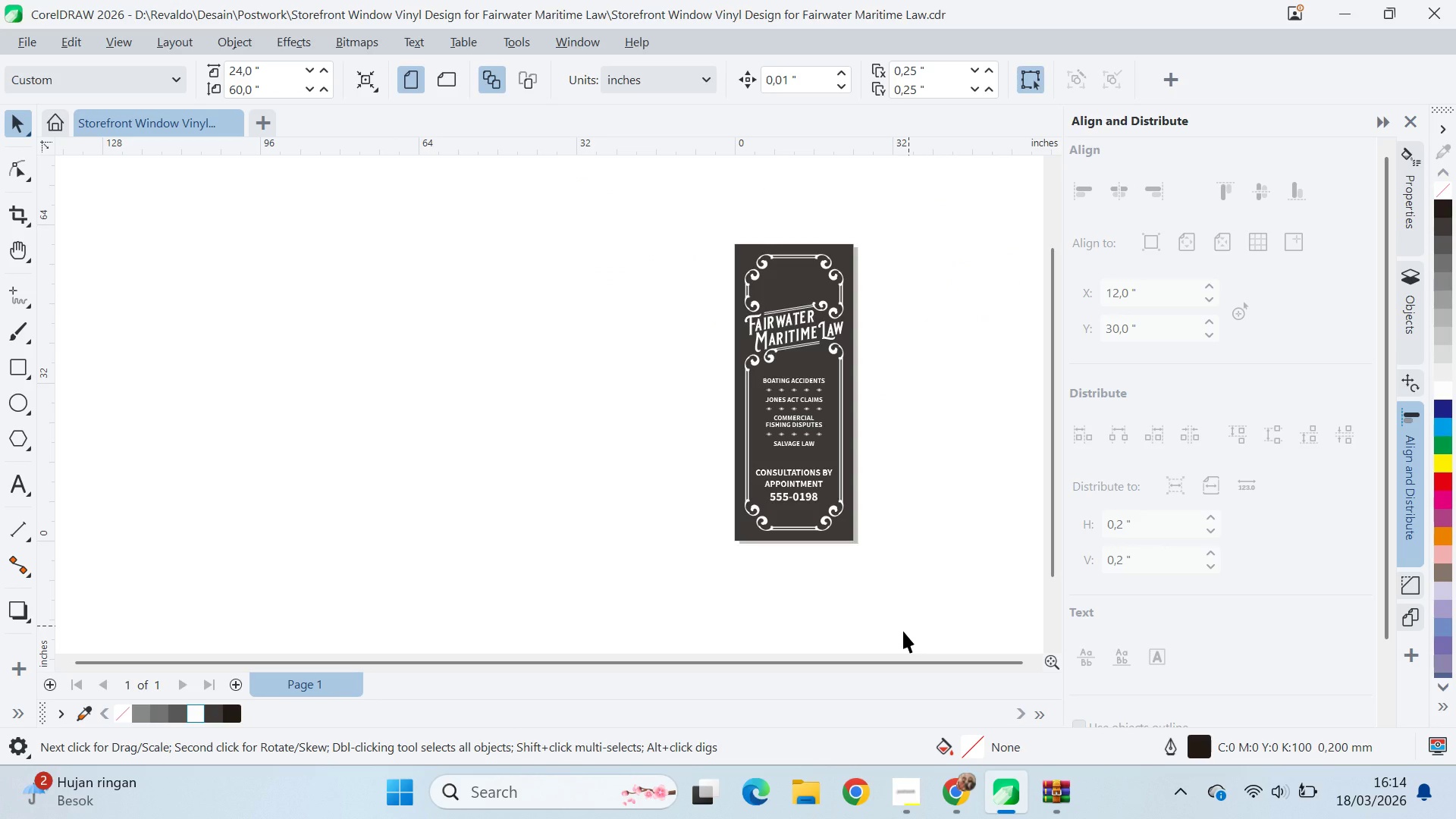 
wait(14.72)
 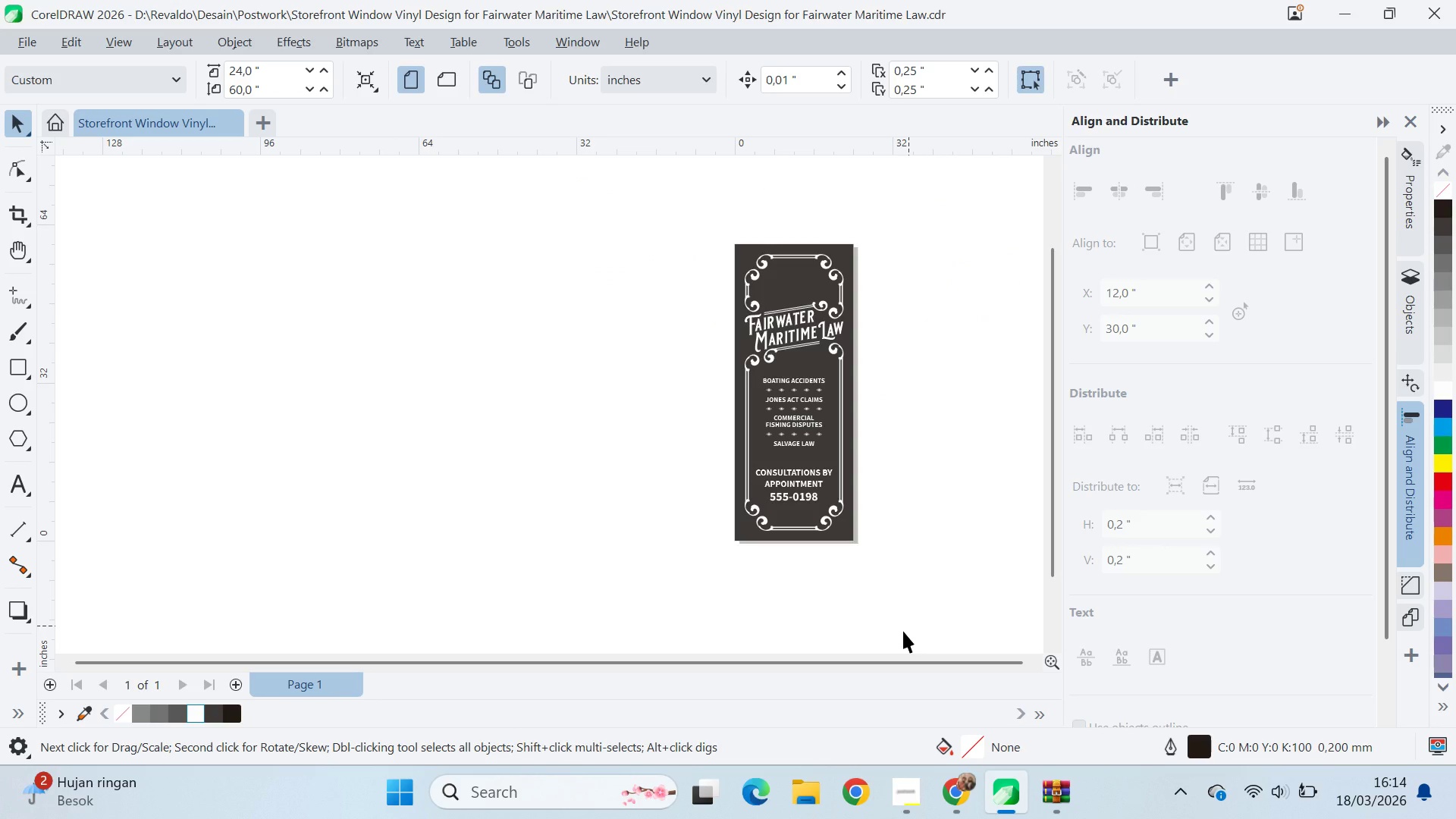 
type(qvqv)
 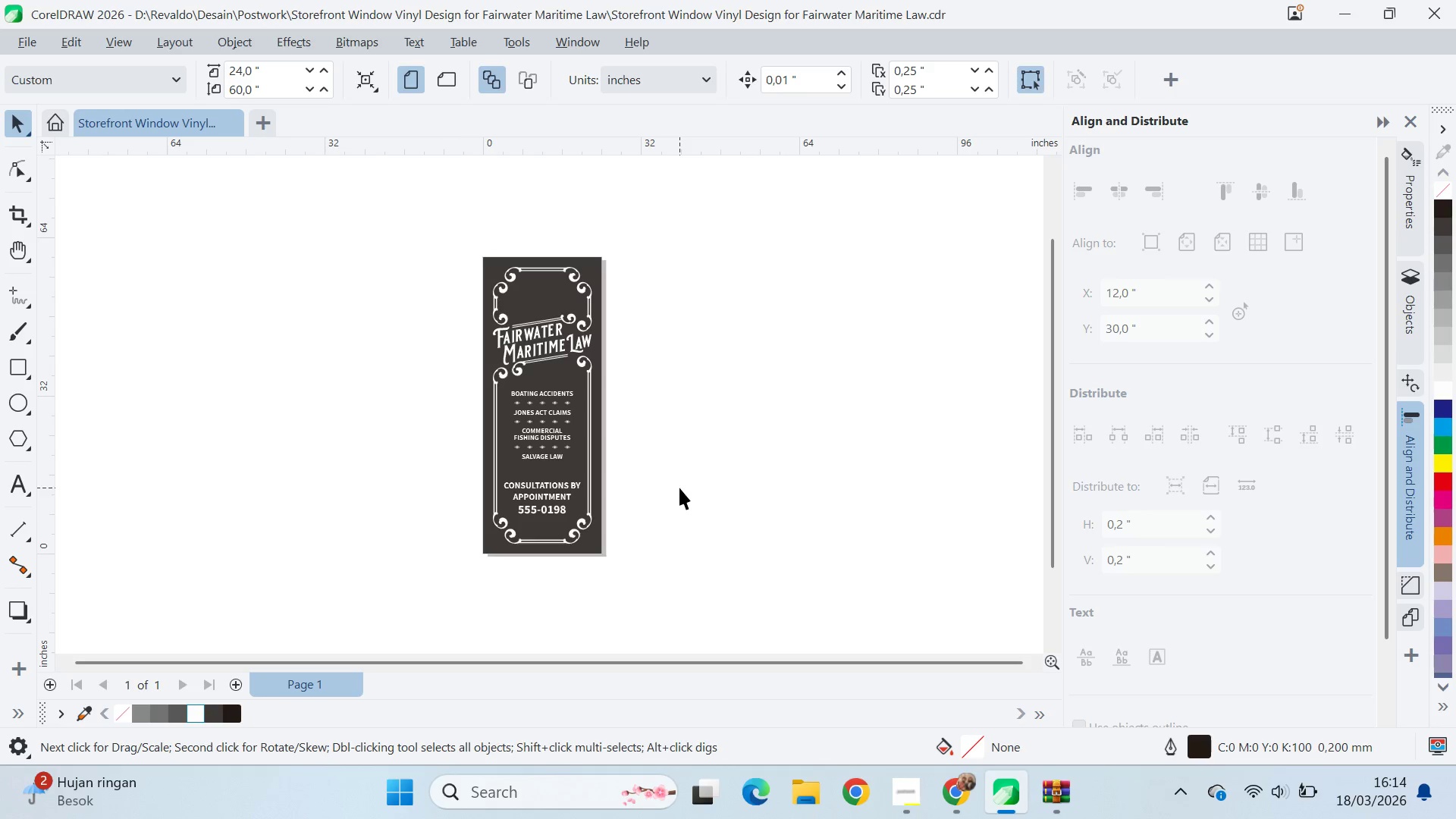 
left_click_drag(start_coordinate=[913, 507], to_coordinate=[623, 463])
 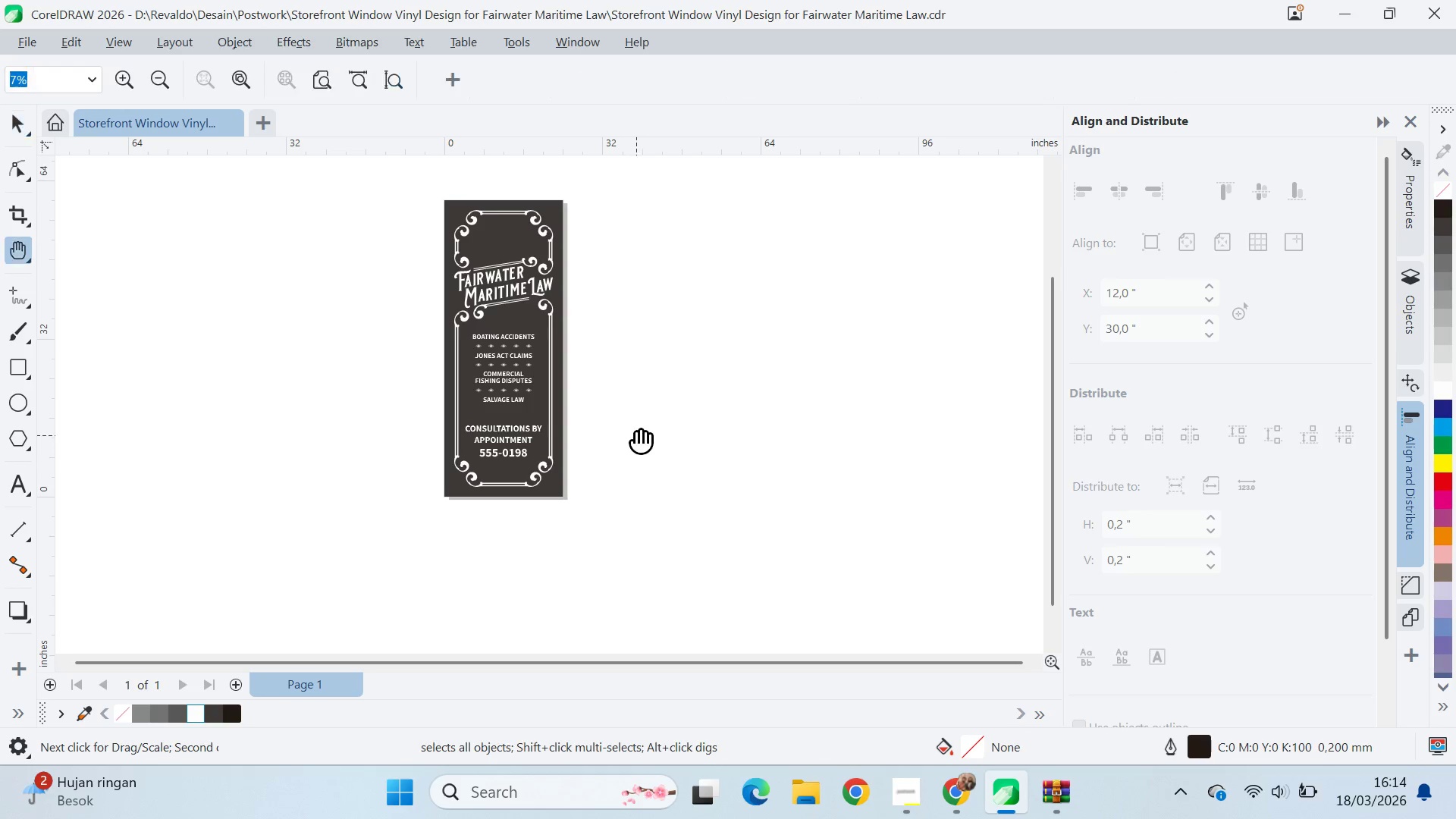 
left_click_drag(start_coordinate=[636, 432], to_coordinate=[675, 489])
 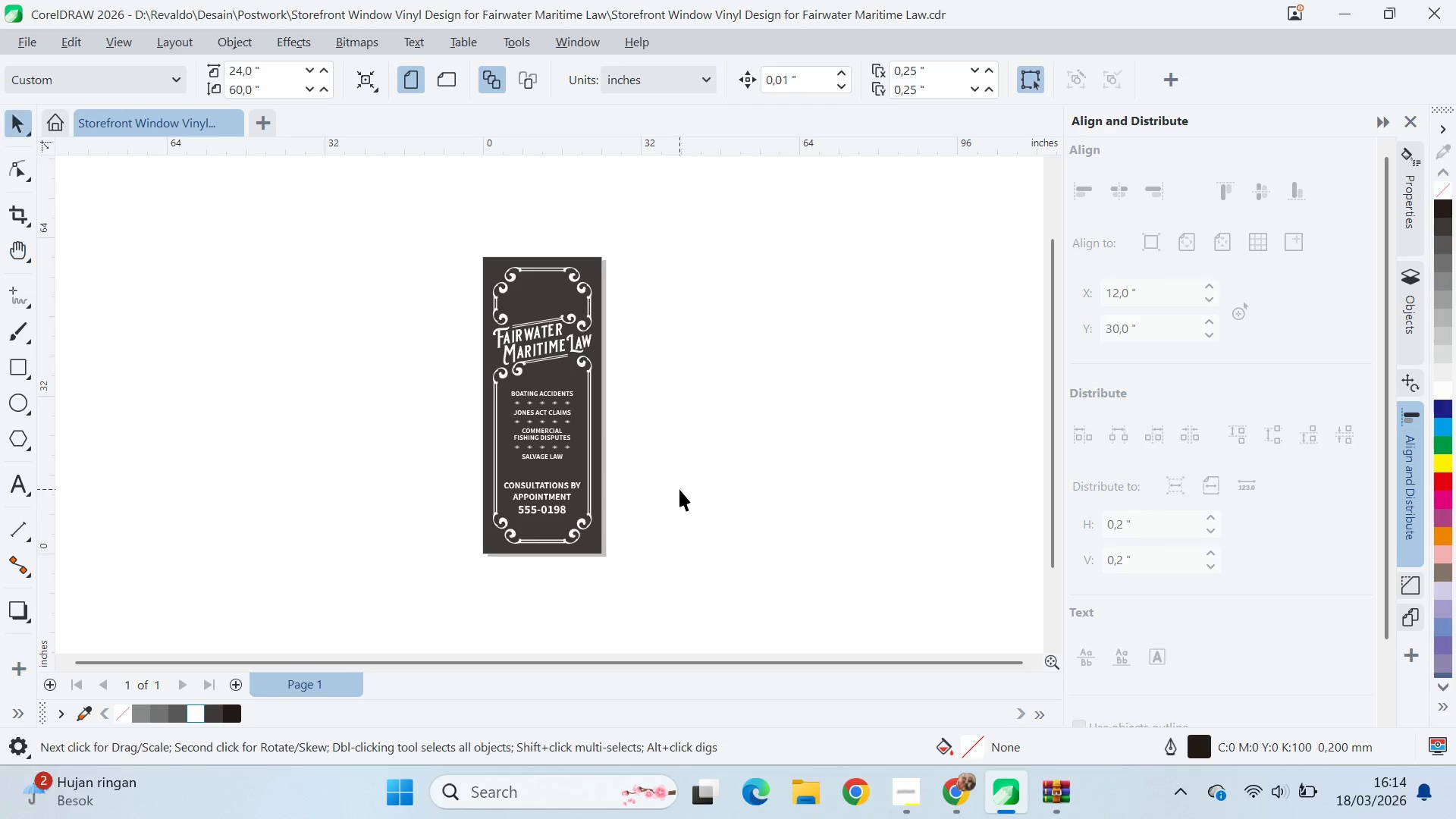 
left_click([679, 488])
 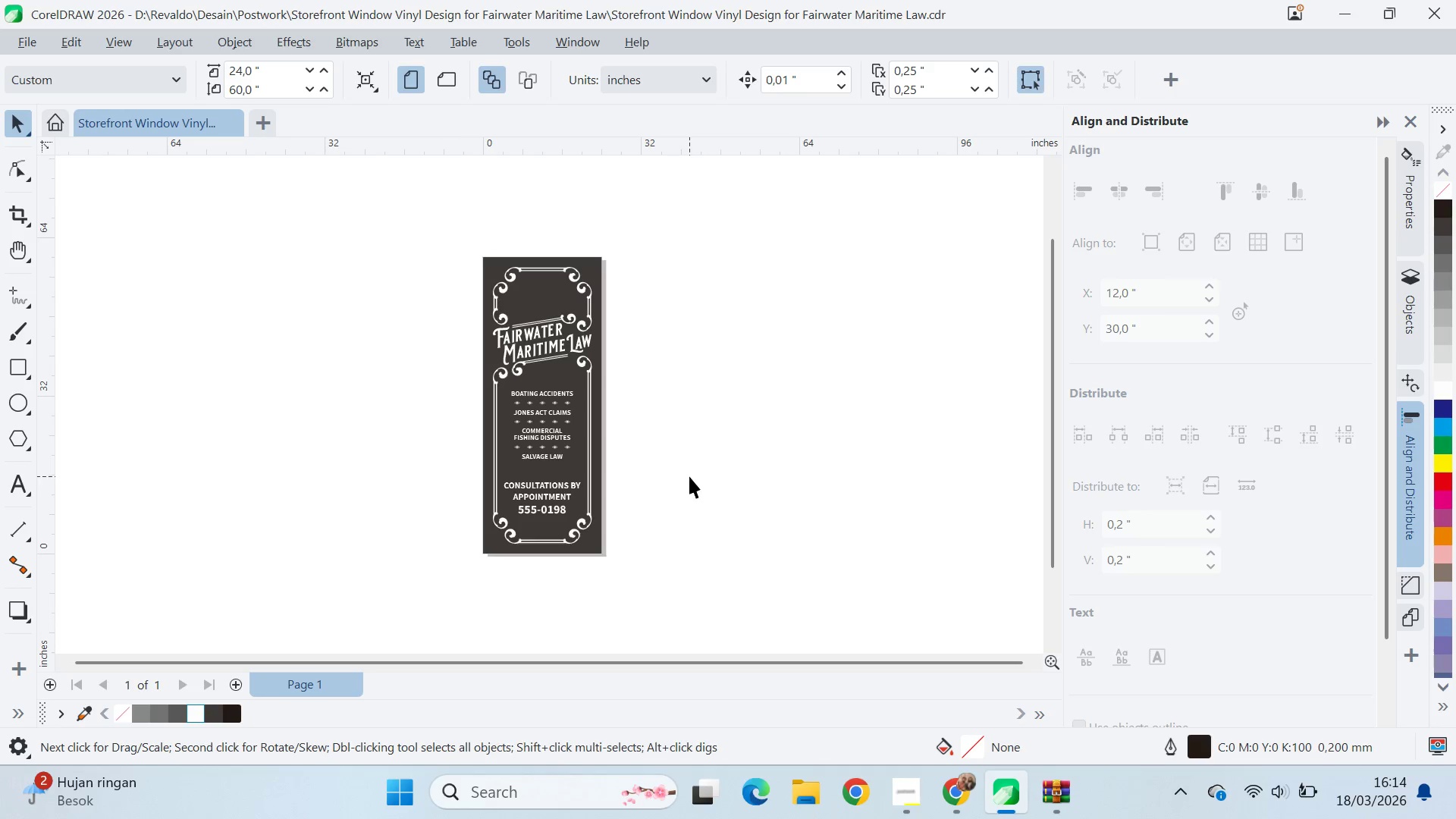 
scroll: coordinate [564, 425], scroll_direction: up, amount: 1.0
 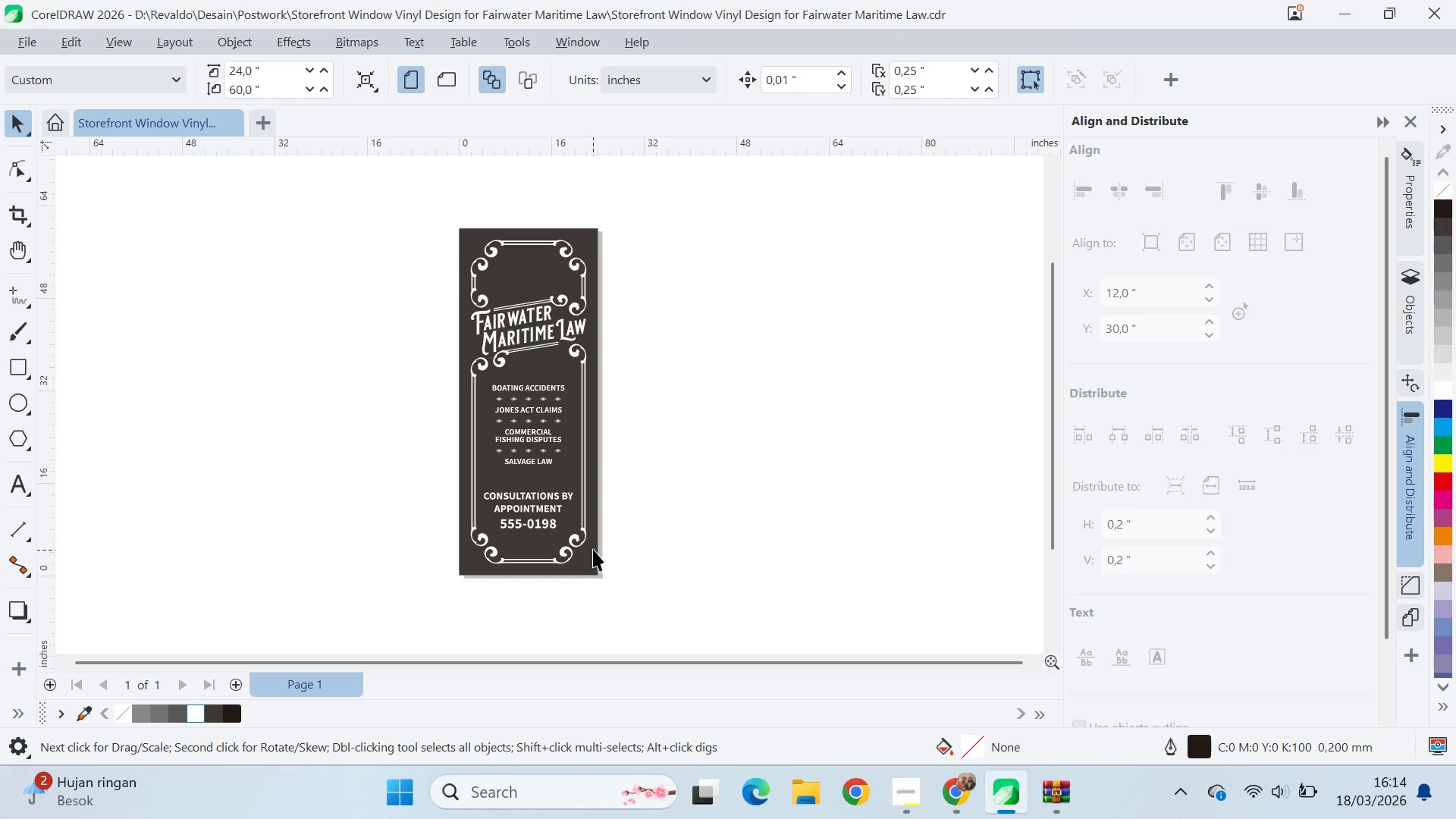 
left_click([593, 546])
 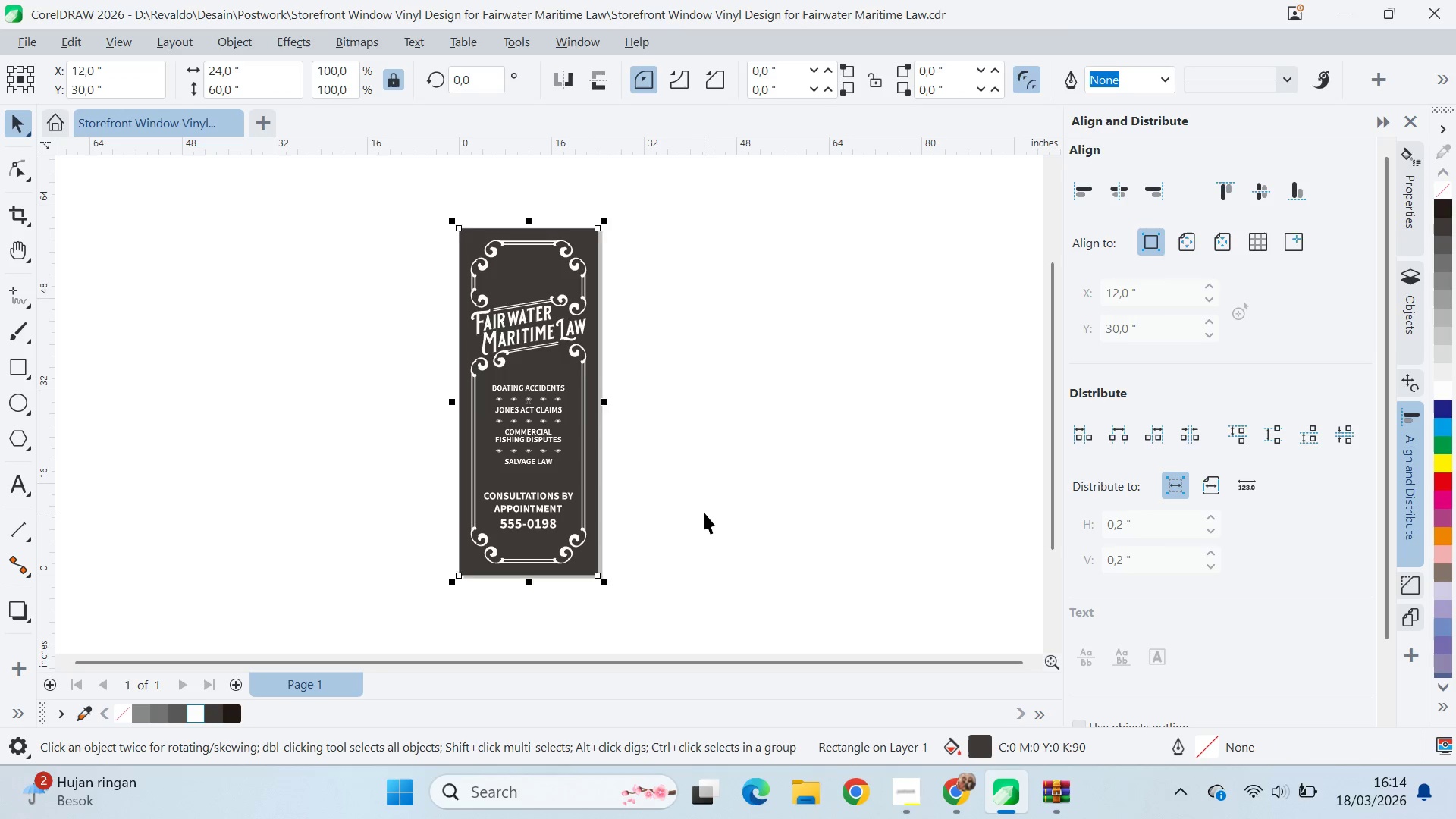 
type(qv)
key(Tab)
key(Tab)
key(Tab)
key(Tab)
key(Tab)
 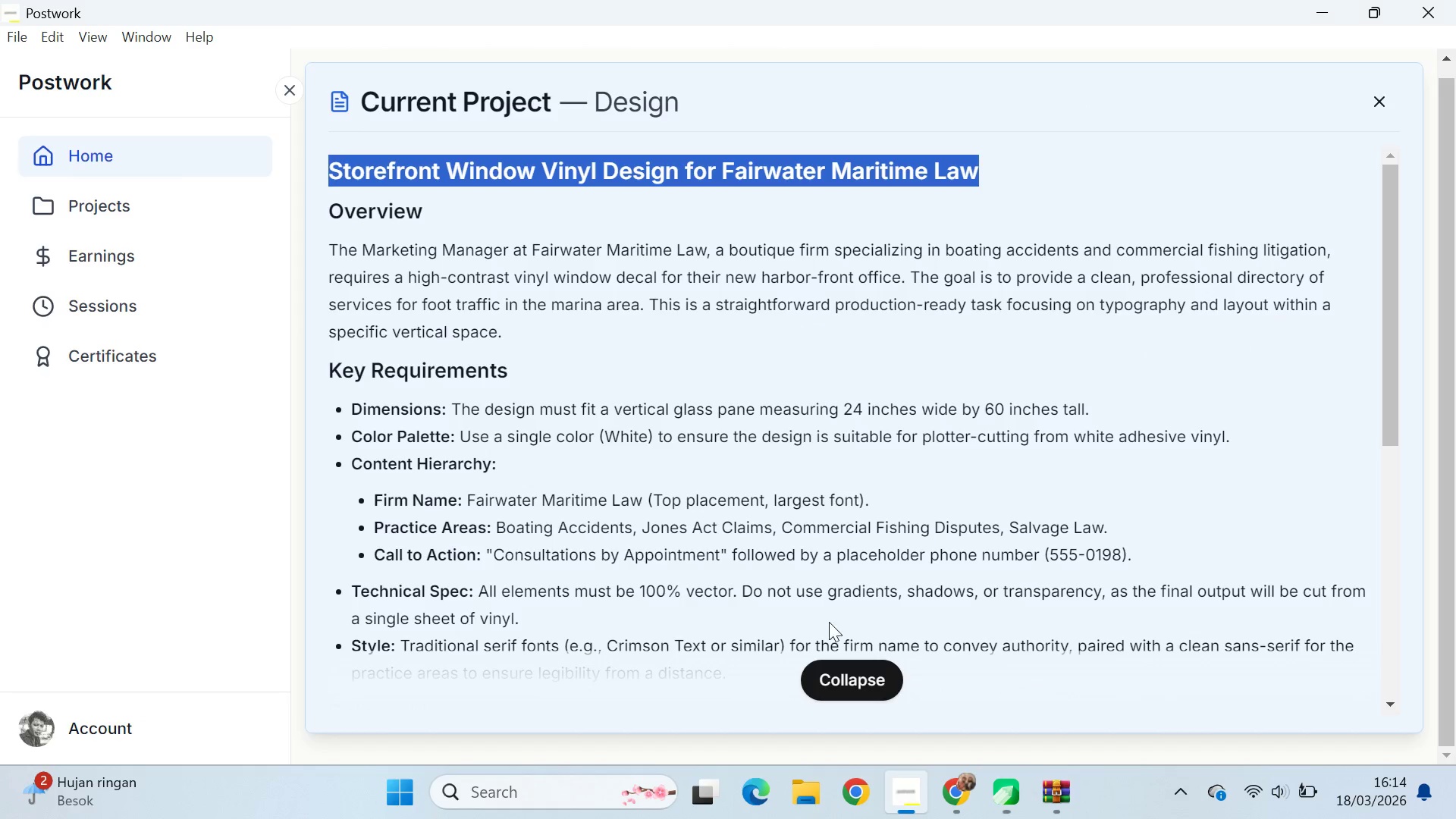 
left_click_drag(start_coordinate=[718, 403], to_coordinate=[730, 435])
 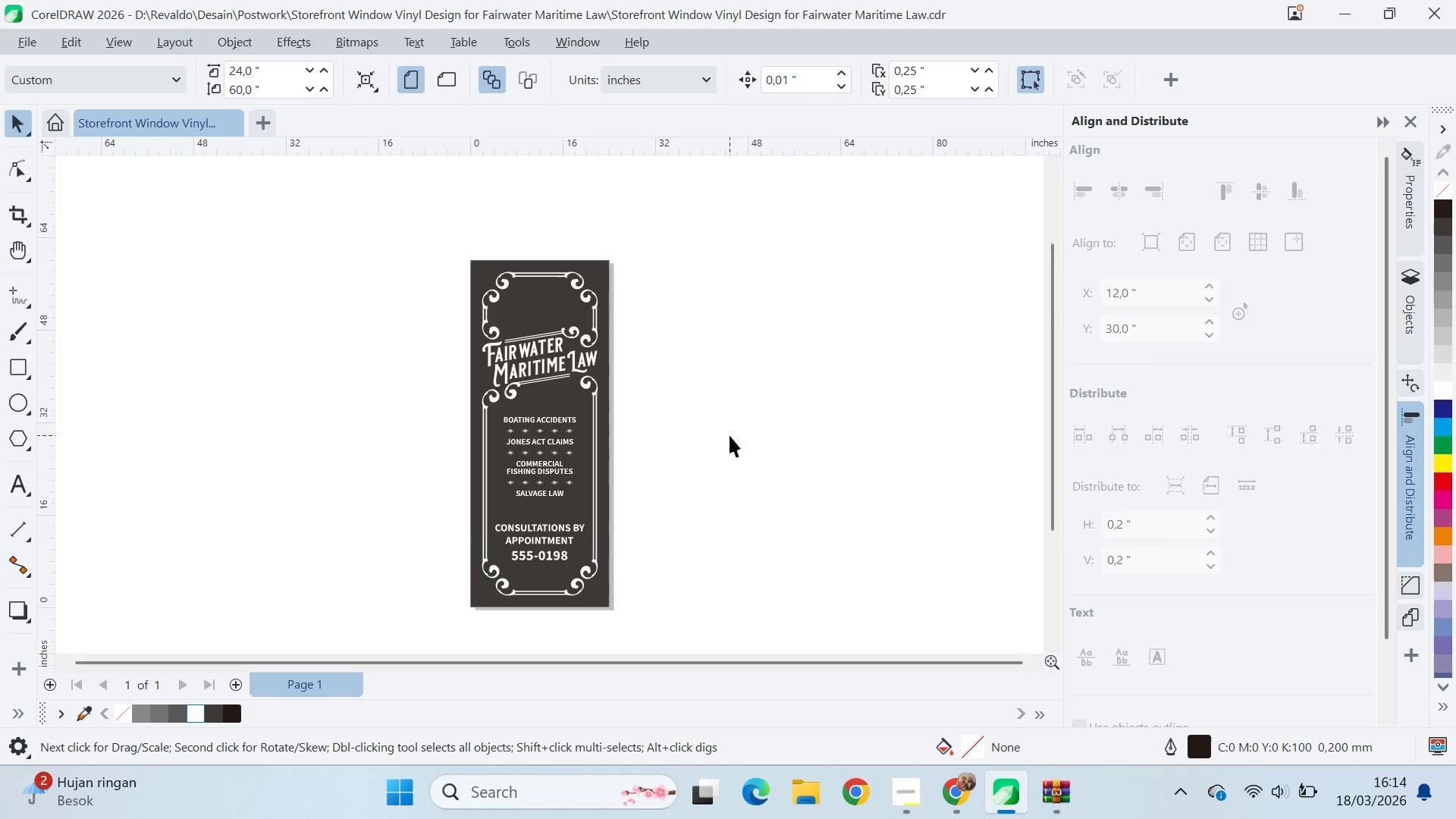 
hold_key(key=AltLeft, duration=1.52)